 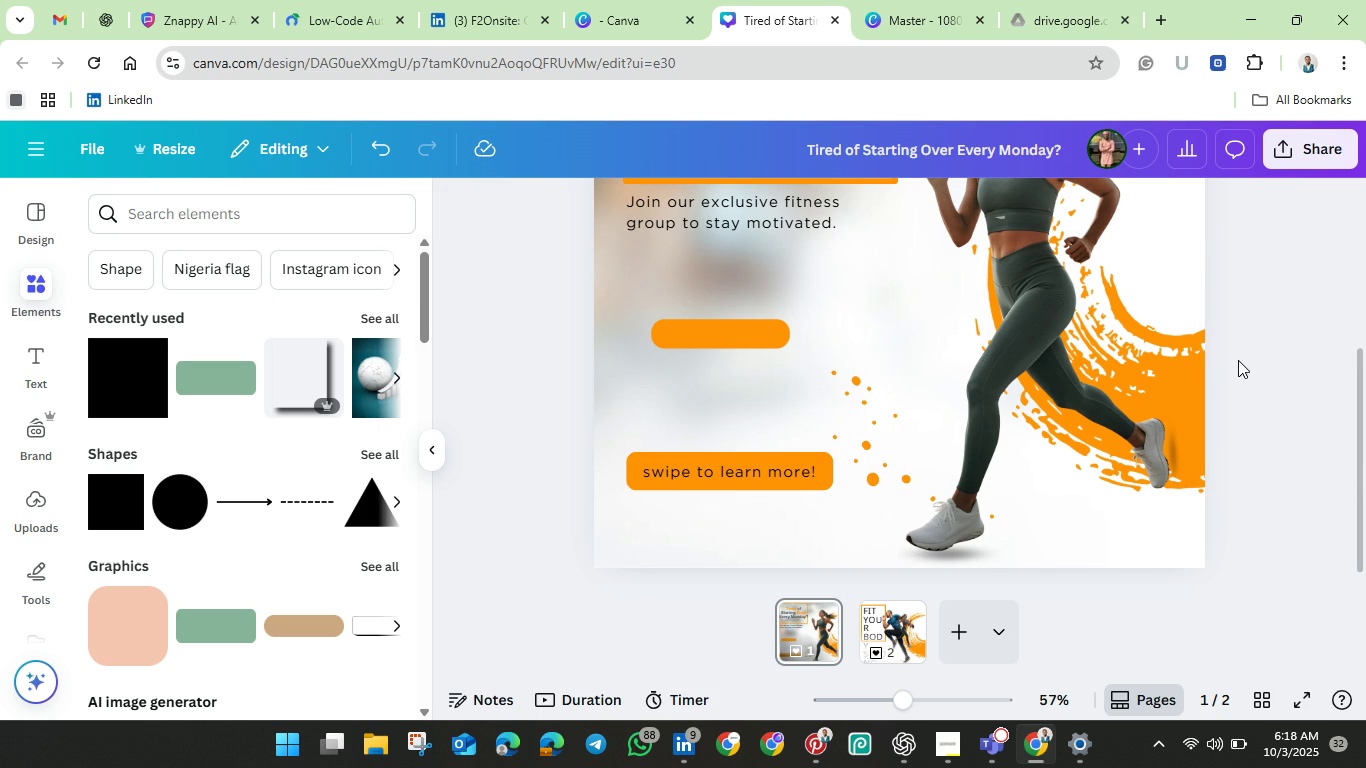 
left_click([692, 333])
 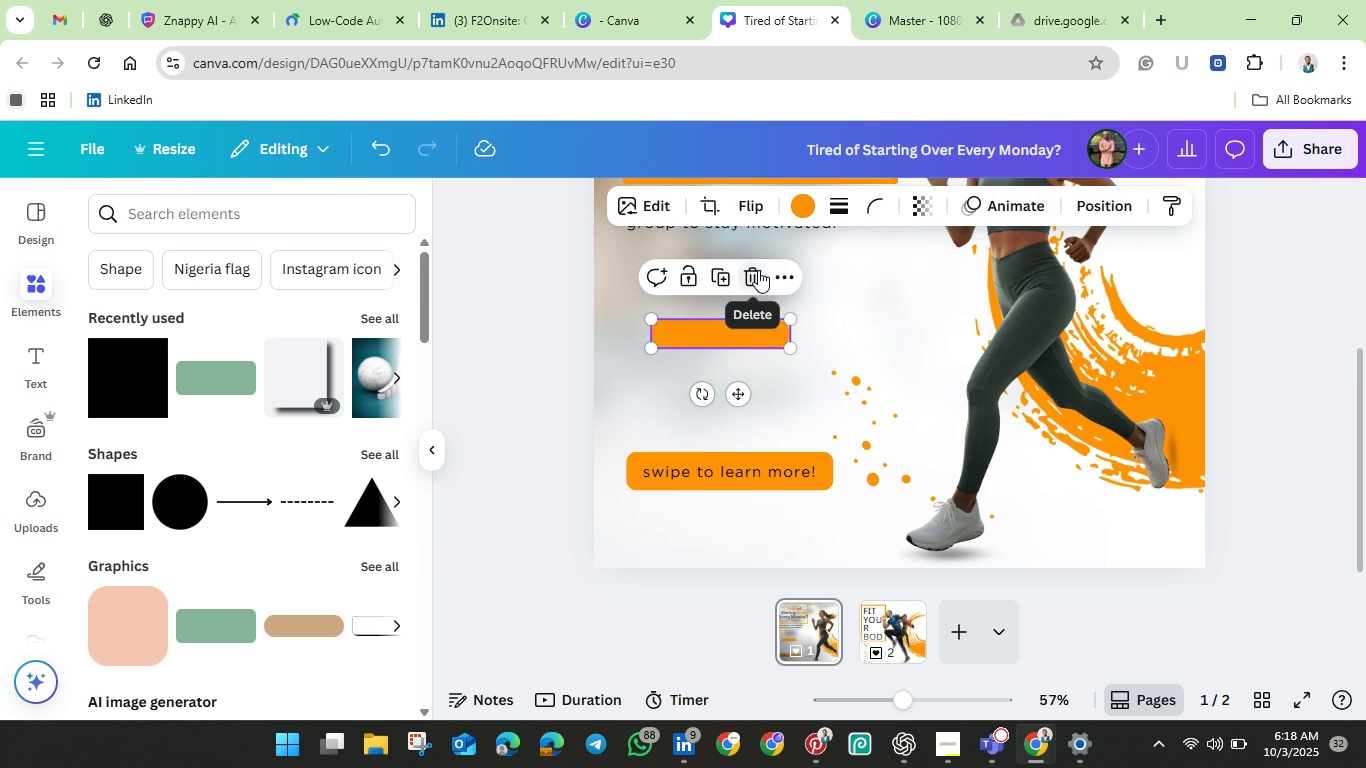 
left_click([758, 270])
 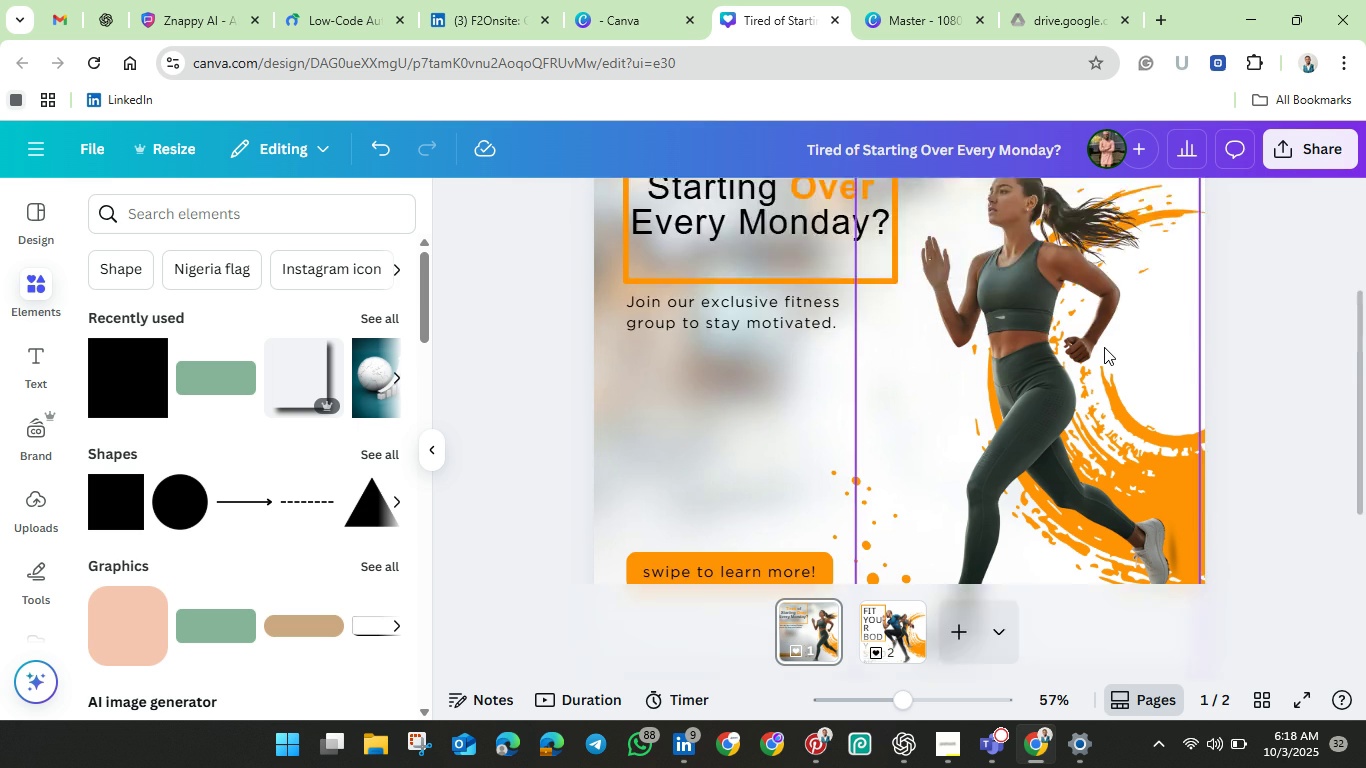 
scroll: coordinate [1104, 347], scroll_direction: up, amount: 2.0
 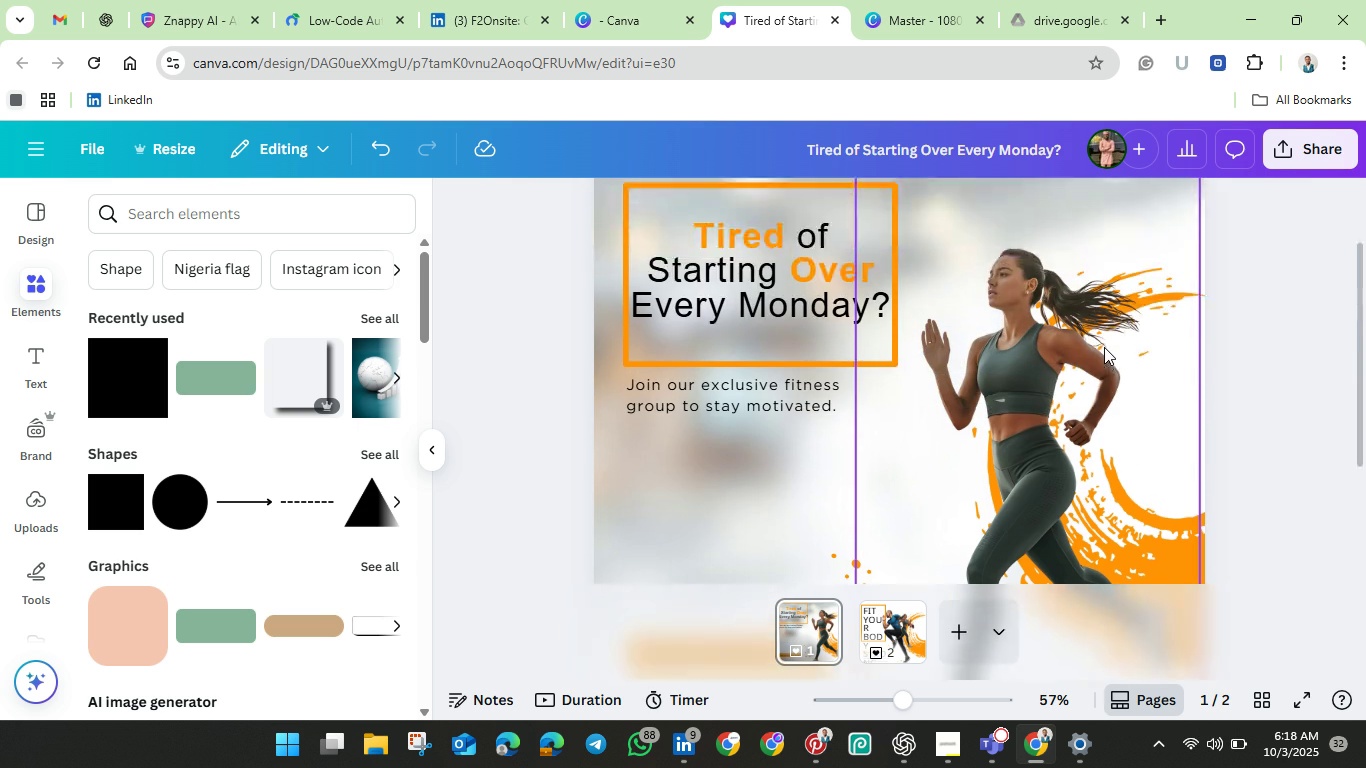 
scroll: coordinate [1104, 347], scroll_direction: down, amount: 1.0
 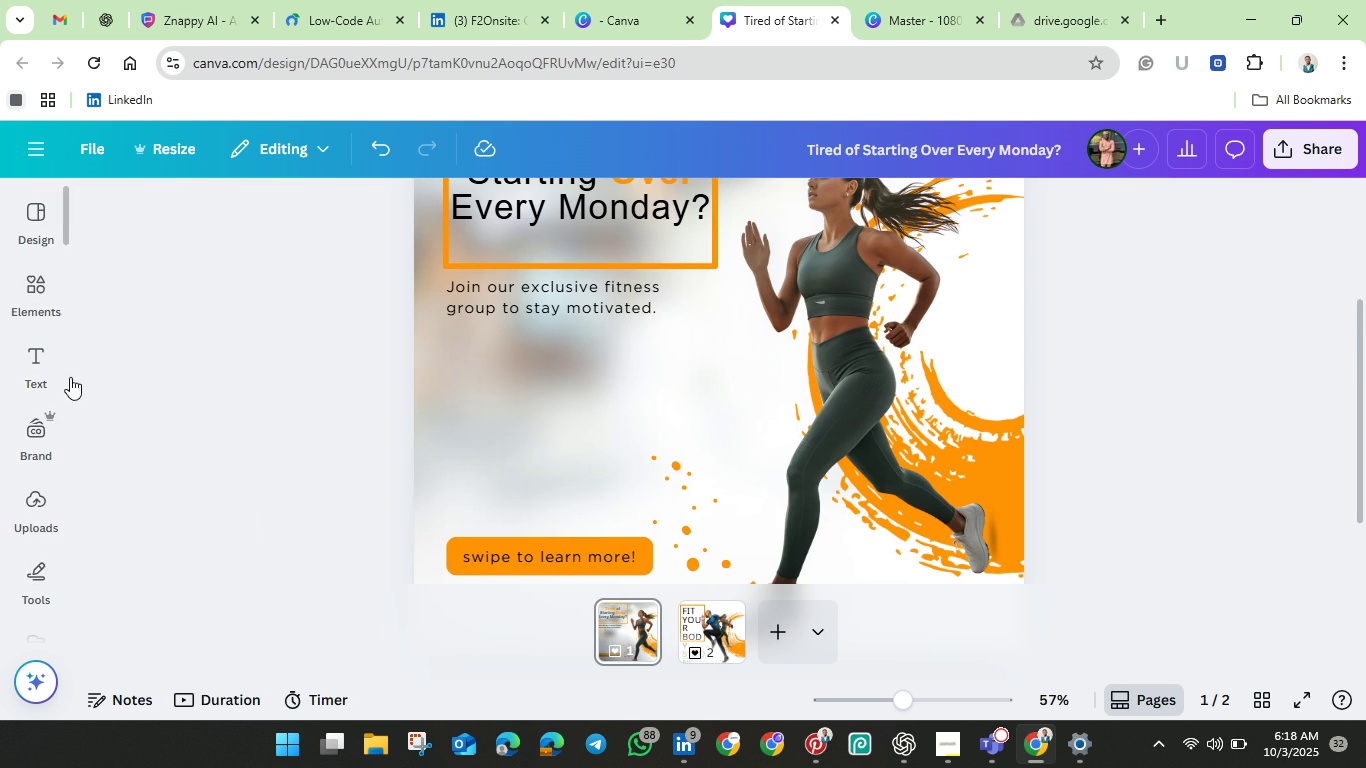 
left_click([86, 156])
 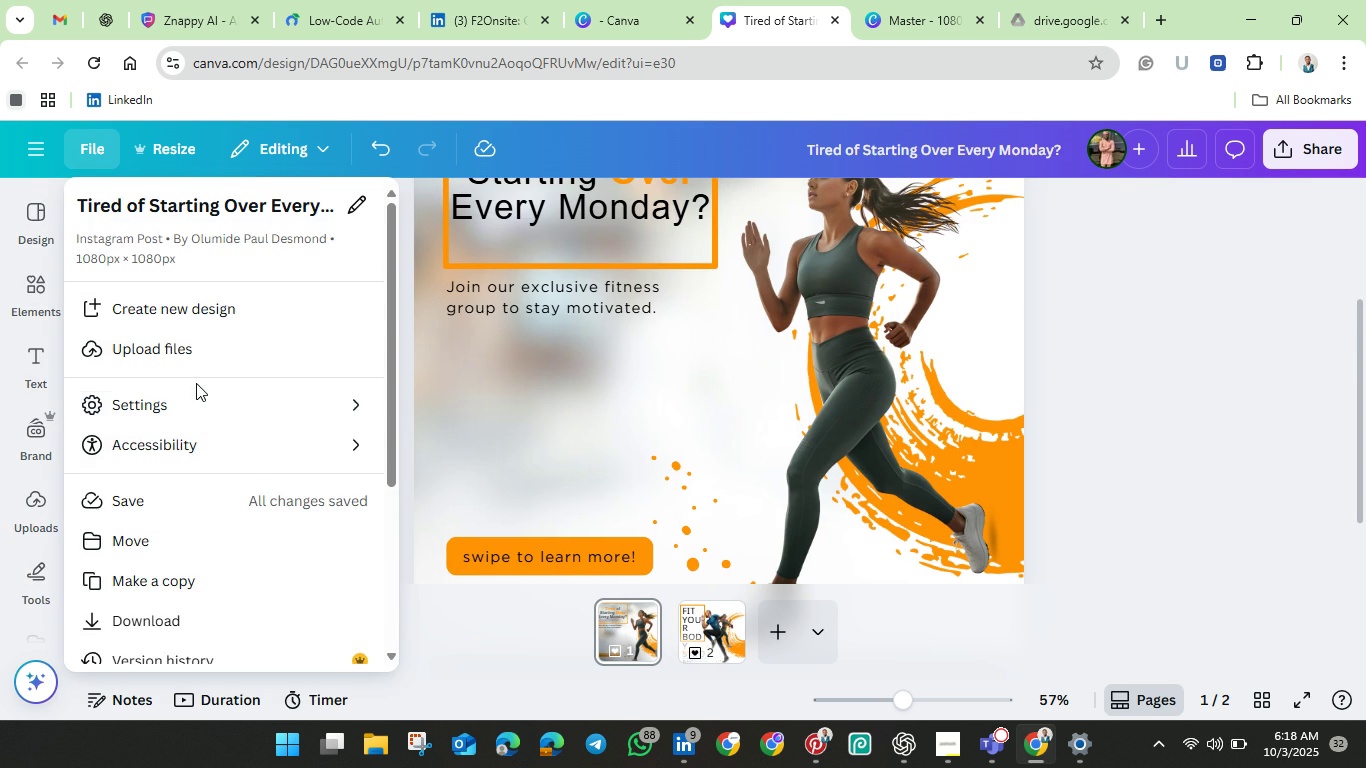 
scroll: coordinate [198, 381], scroll_direction: down, amount: 4.0
 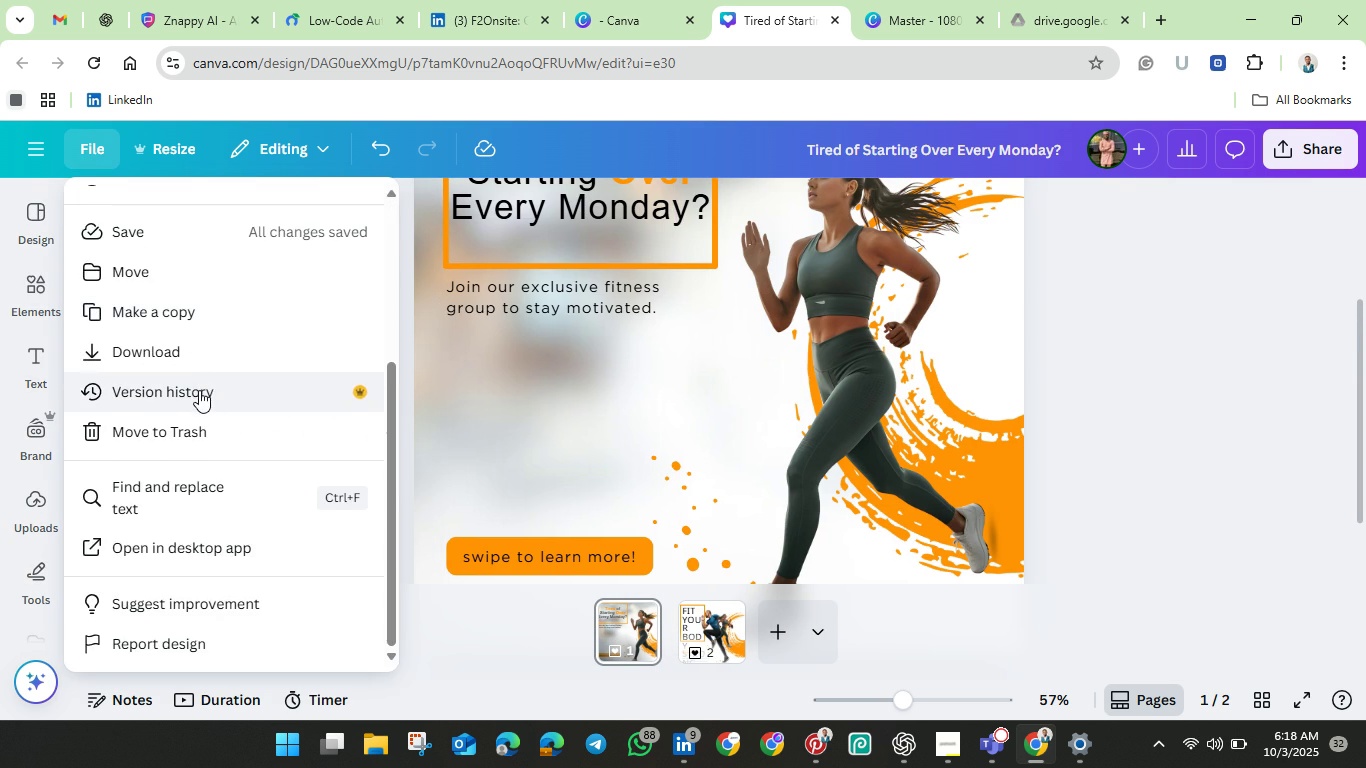 
scroll: coordinate [199, 390], scroll_direction: up, amount: 4.0
 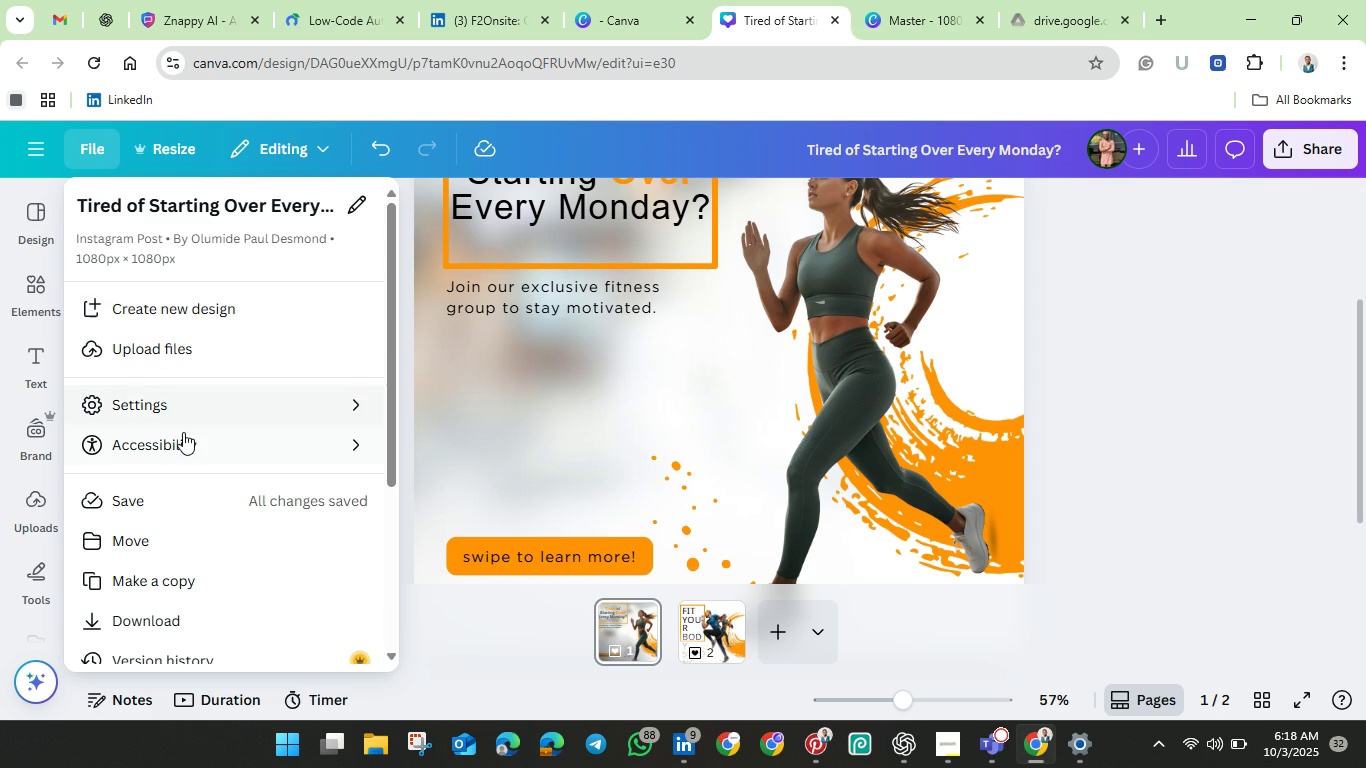 
left_click([184, 401])
 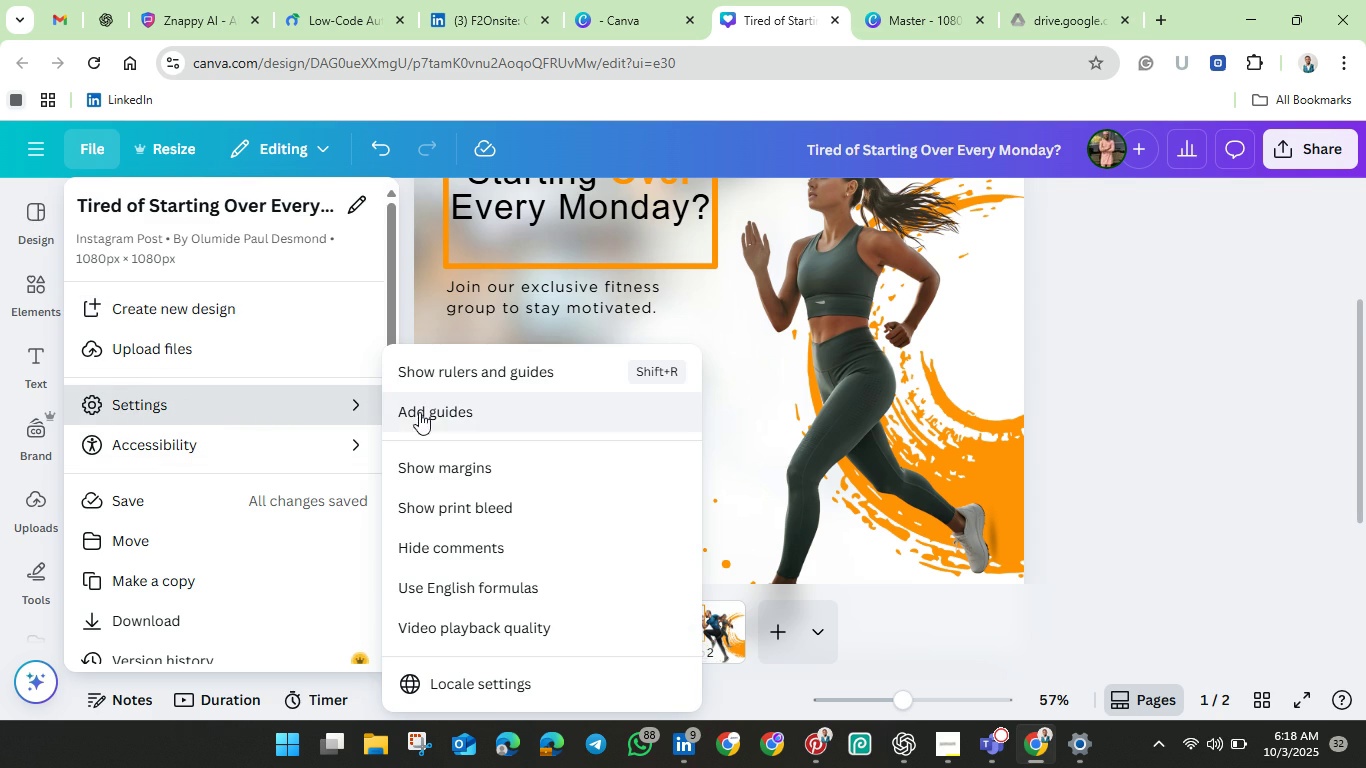 
left_click([424, 415])
 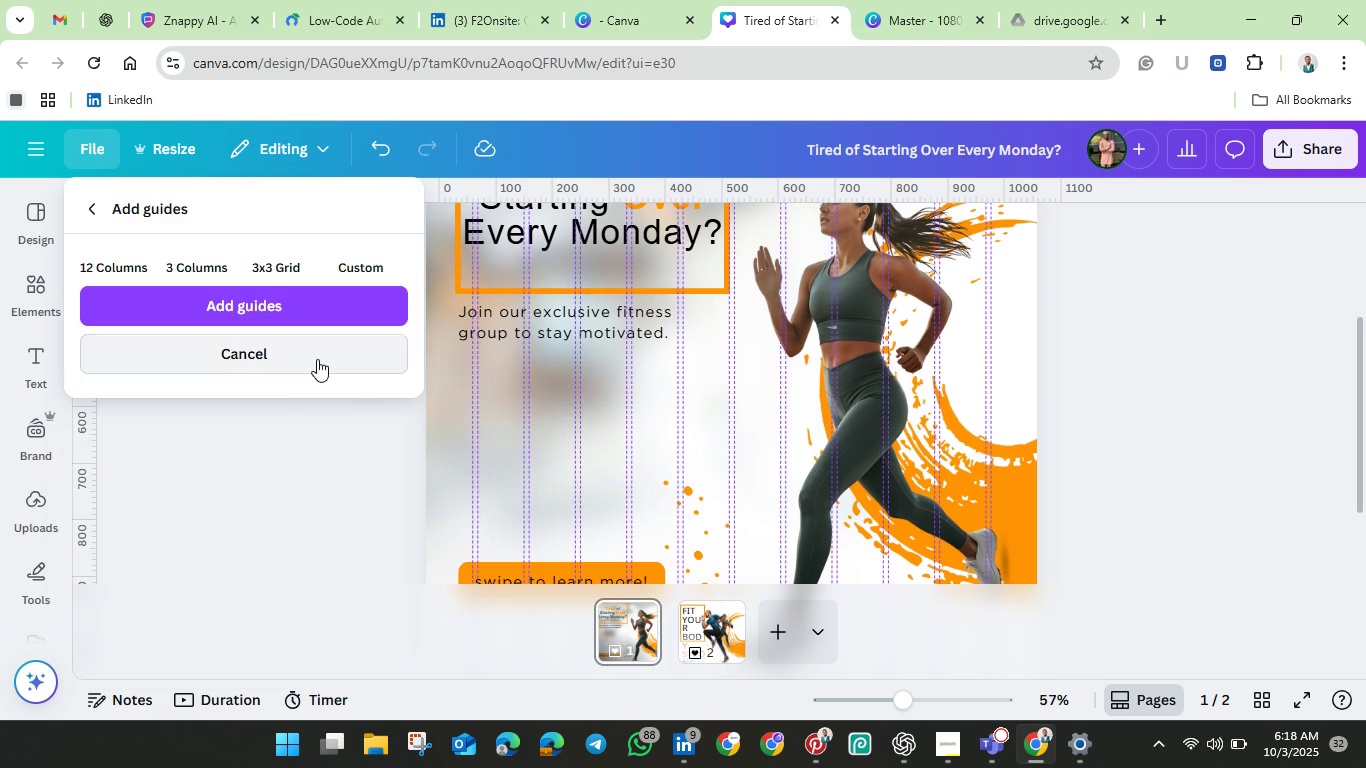 
left_click([296, 354])
 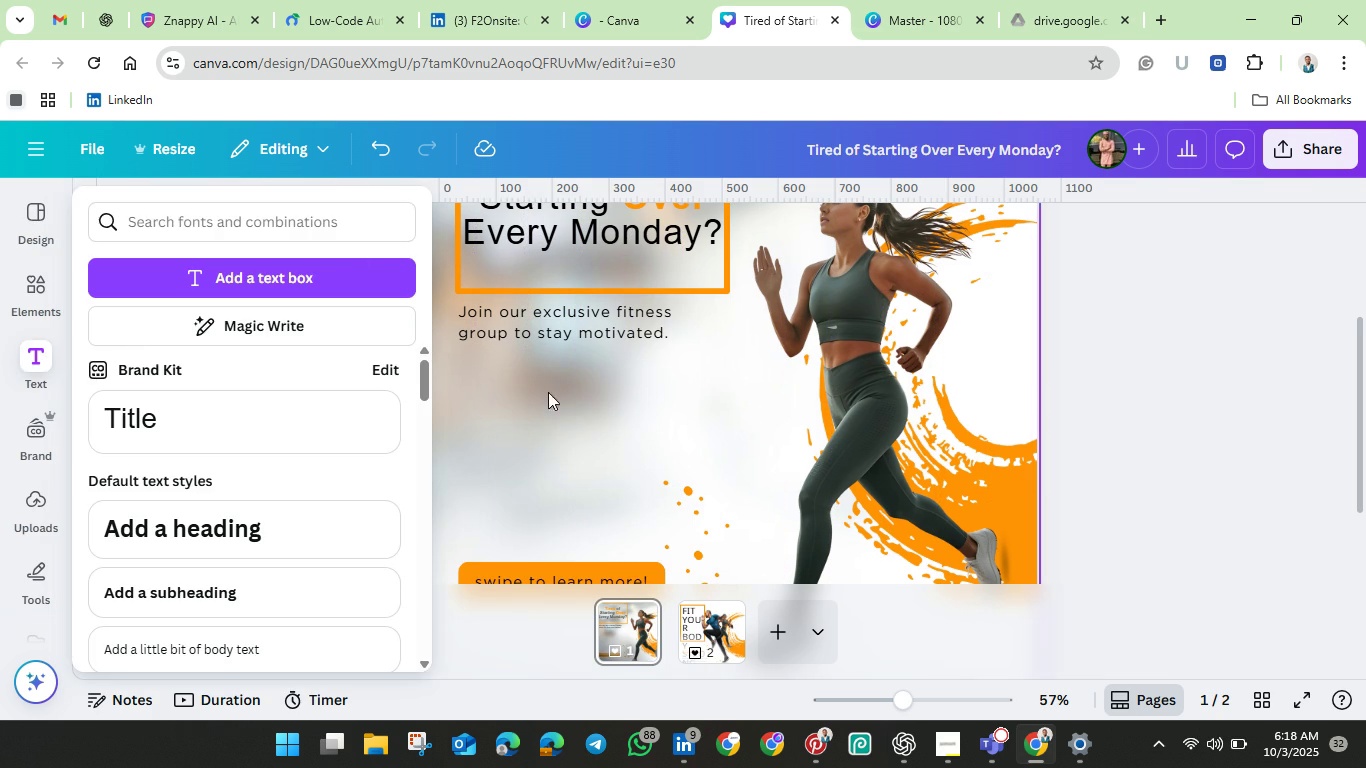 
left_click([1155, 408])